 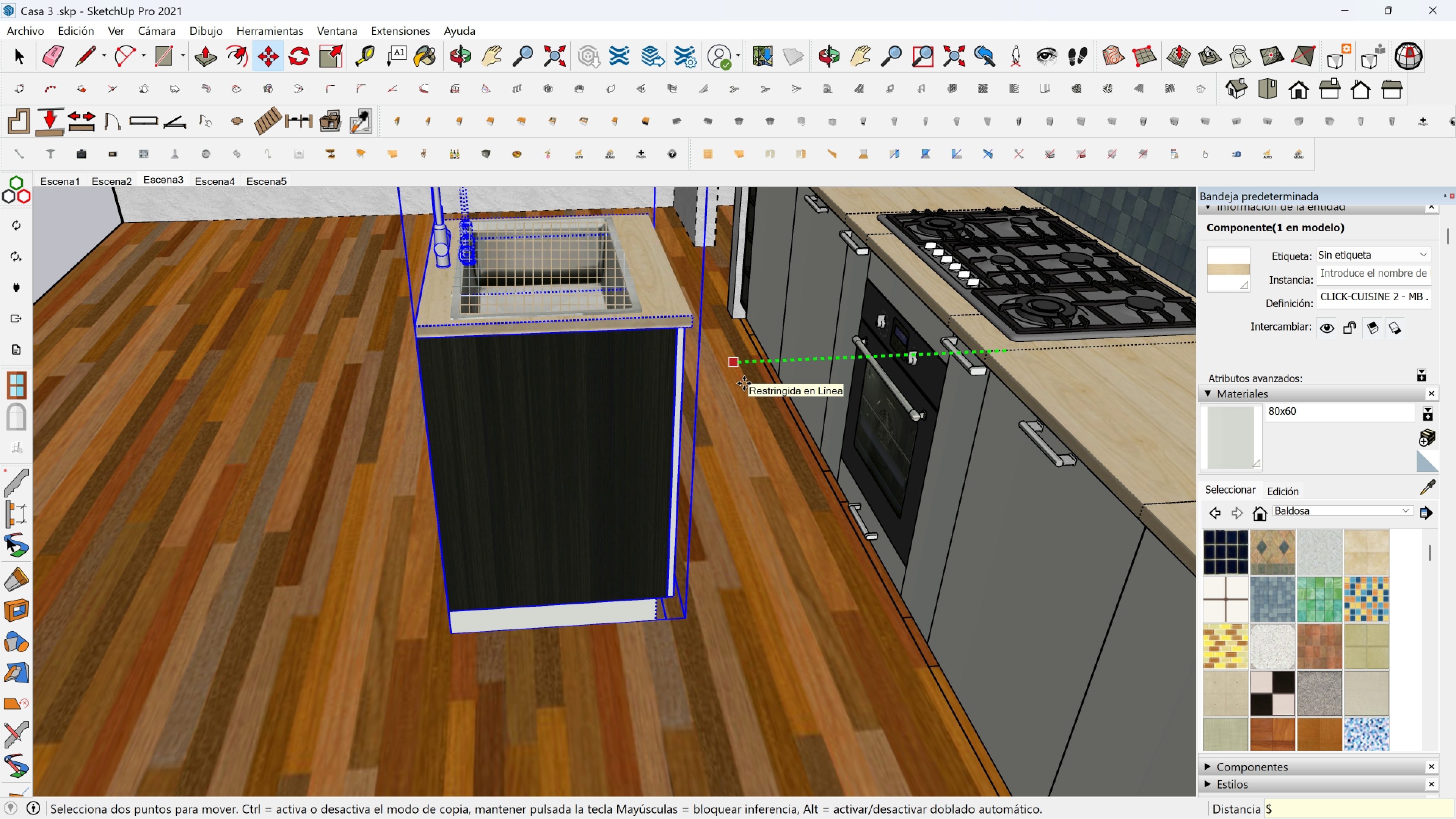 
key(Escape)
 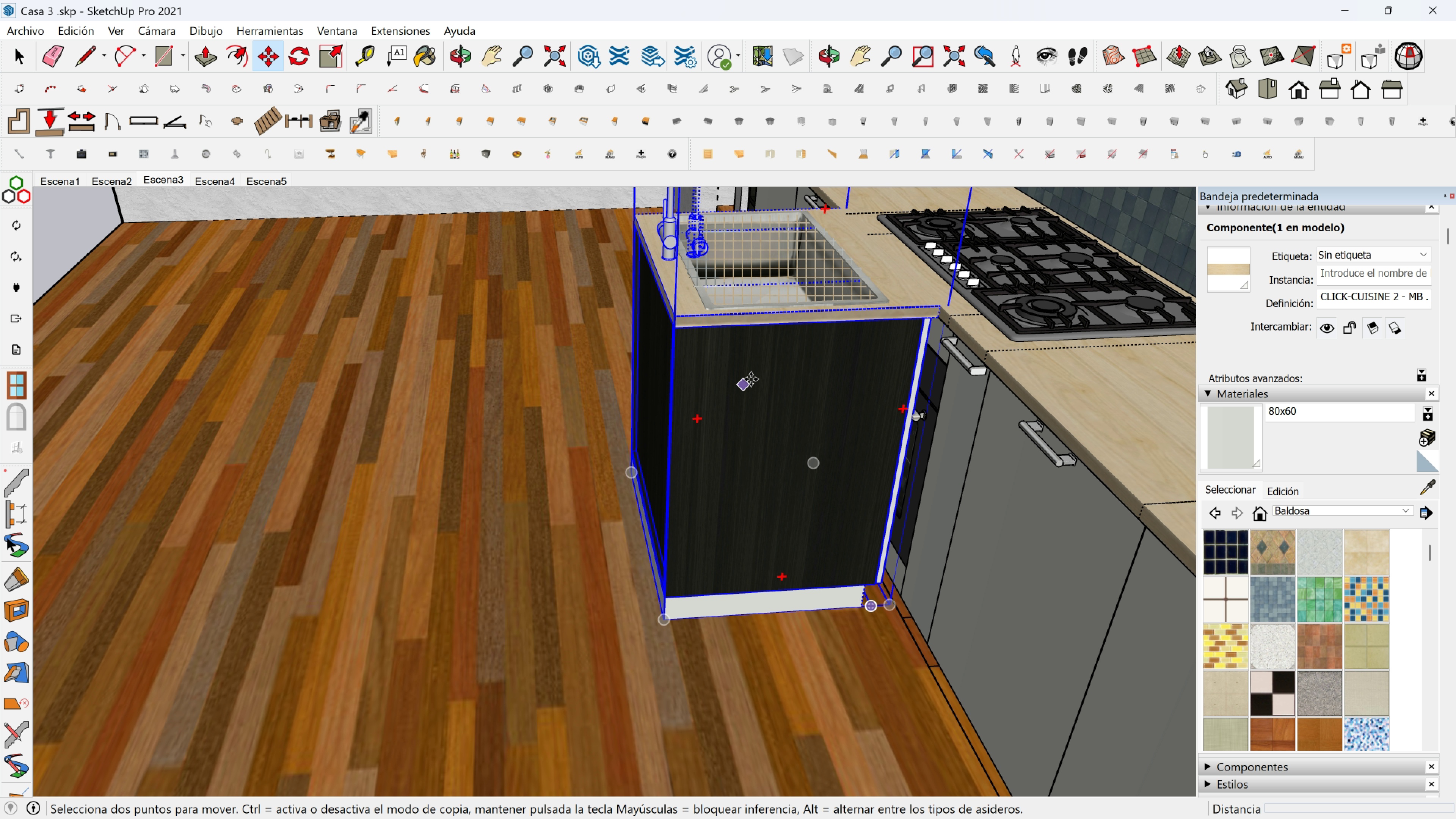 
scroll: coordinate [720, 396], scroll_direction: down, amount: 3.0
 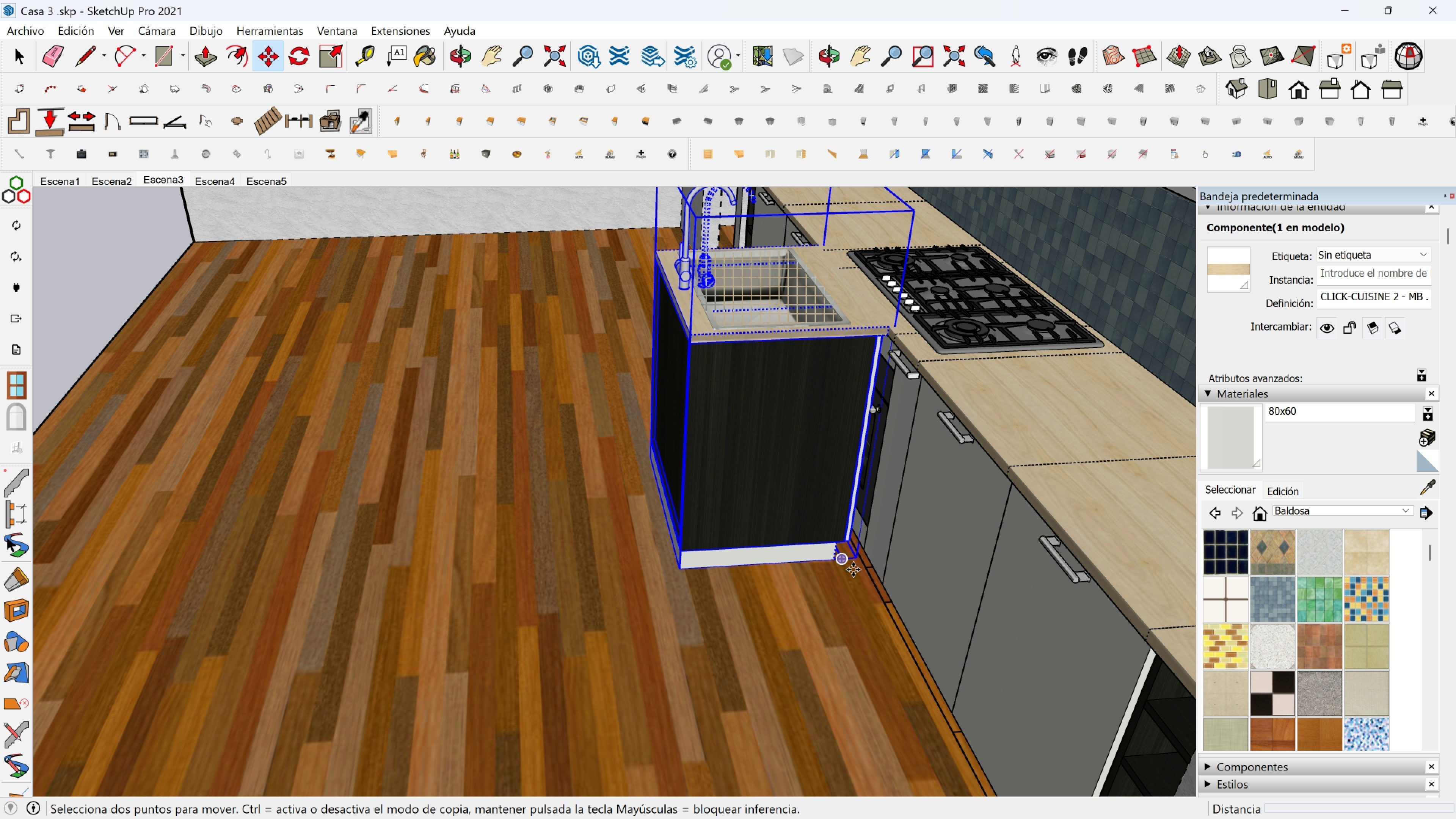 
left_click([848, 566])
 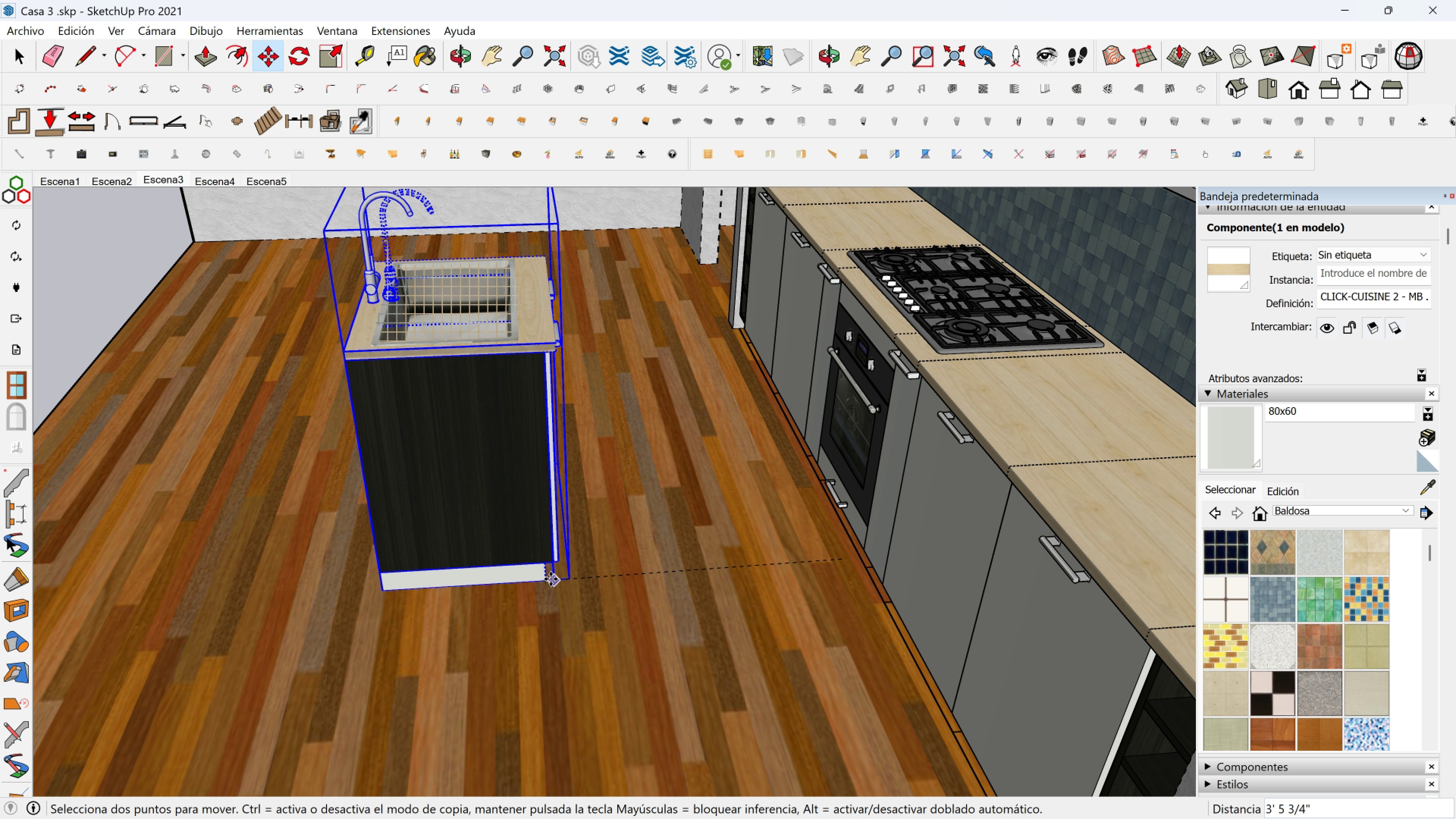 
scroll: coordinate [524, 583], scroll_direction: down, amount: 5.0
 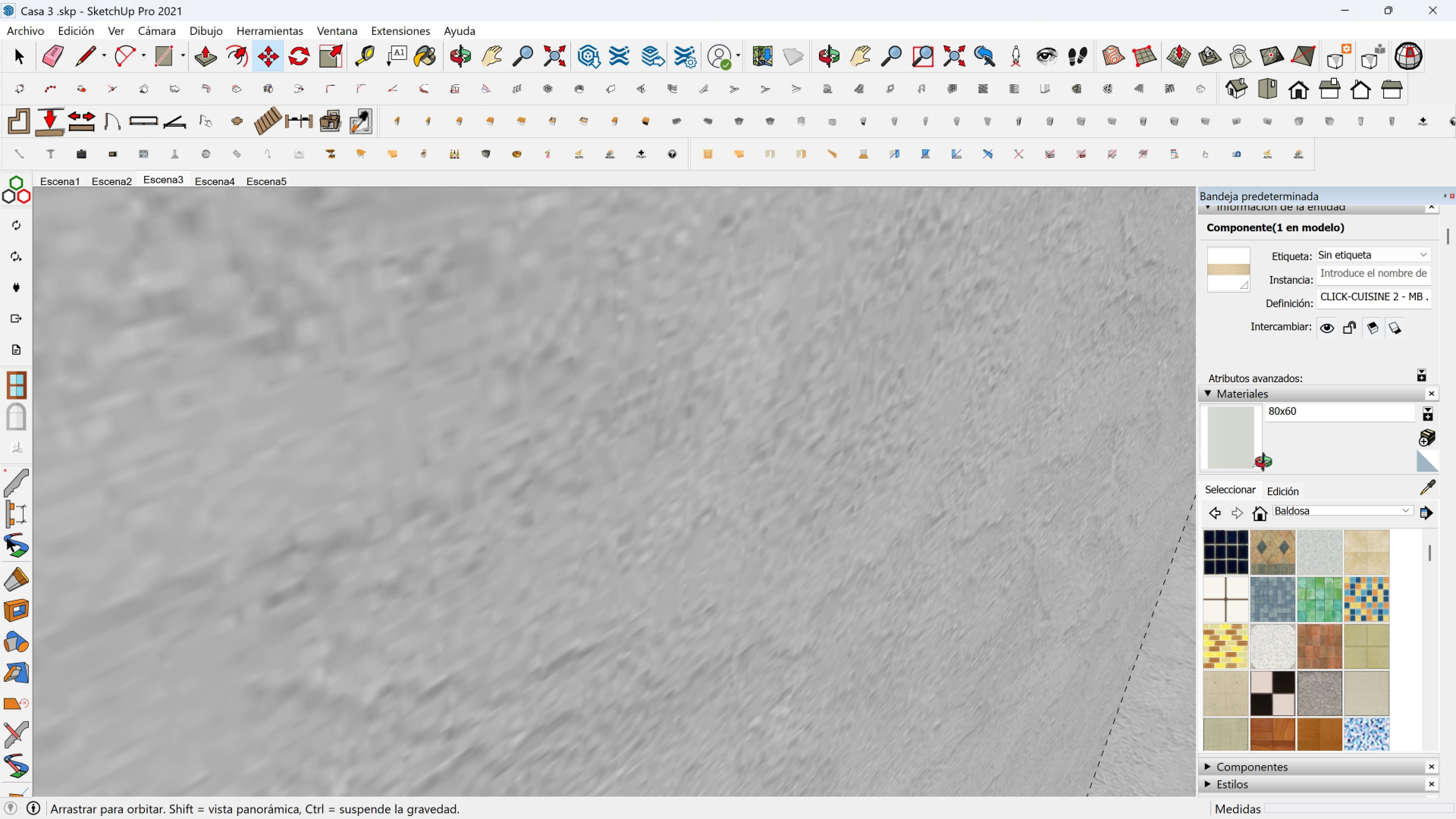 
key(Escape)
 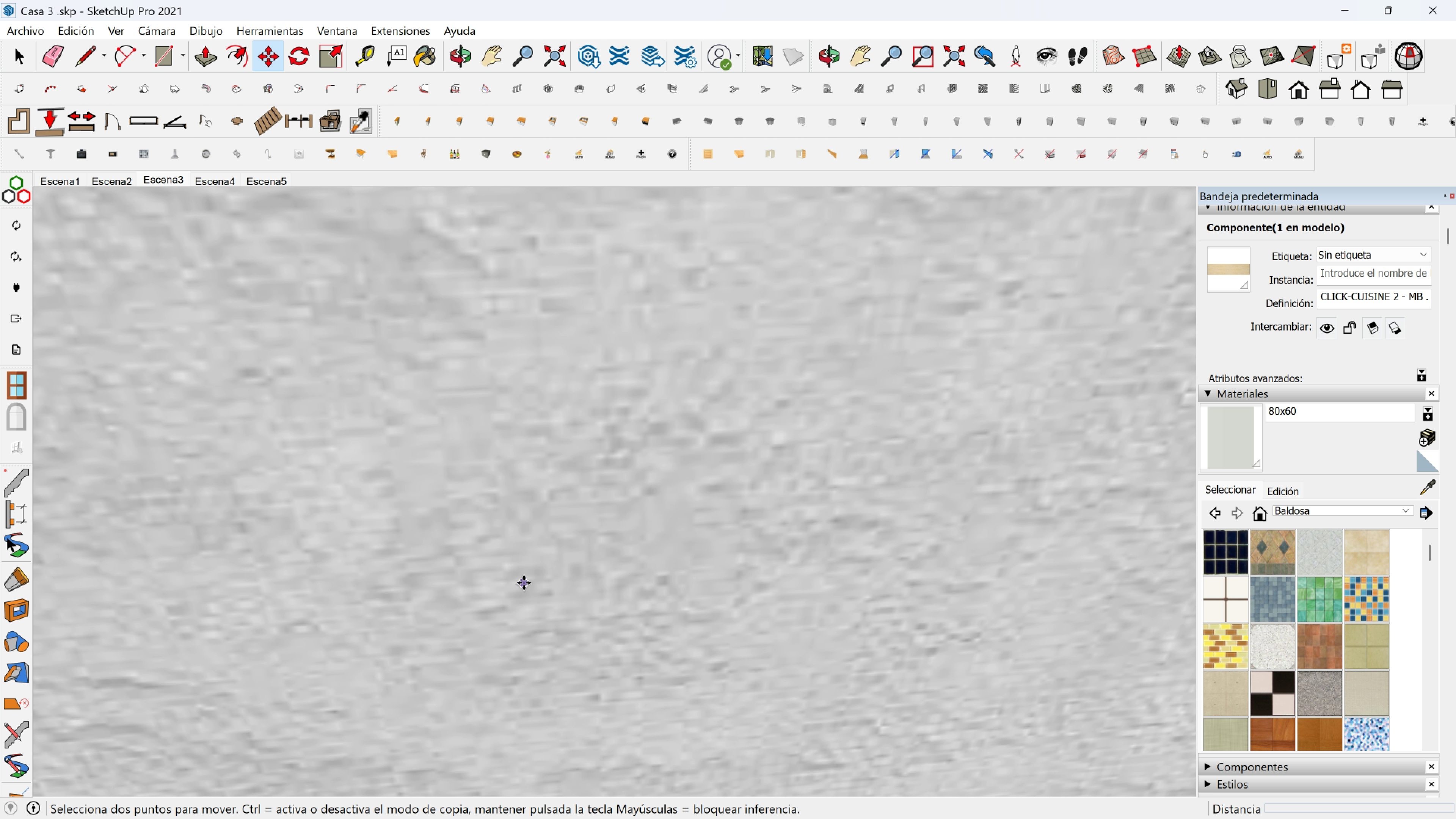 
key(Shift+ShiftLeft)